 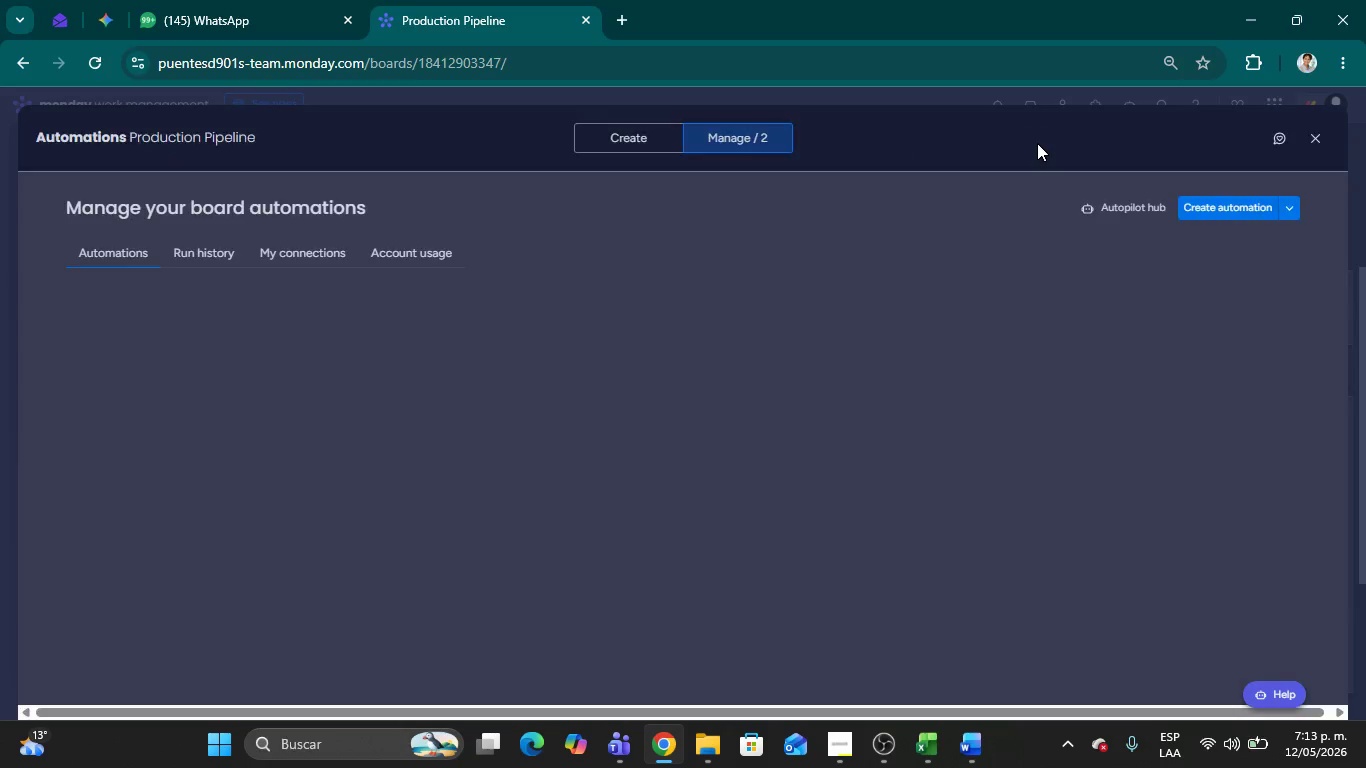 
left_click([759, 372])
 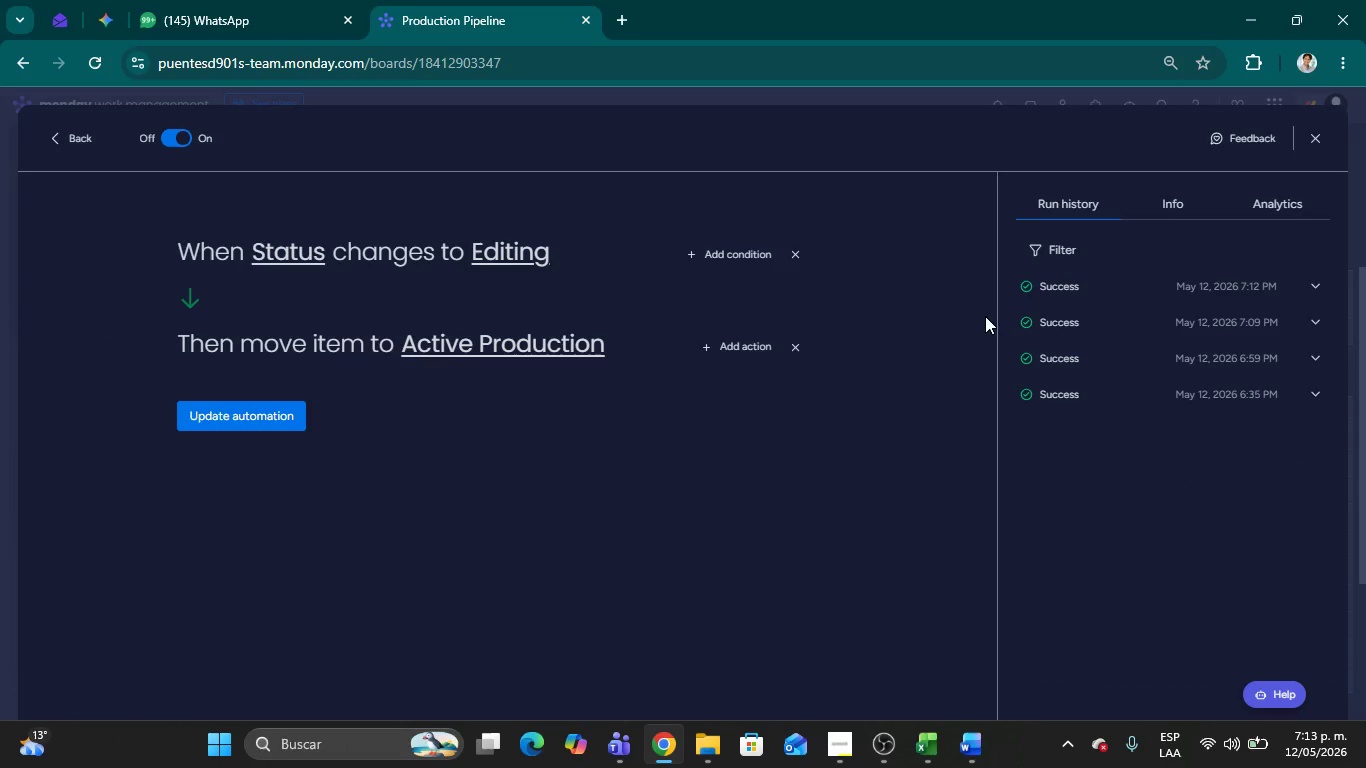 
left_click([1315, 294])
 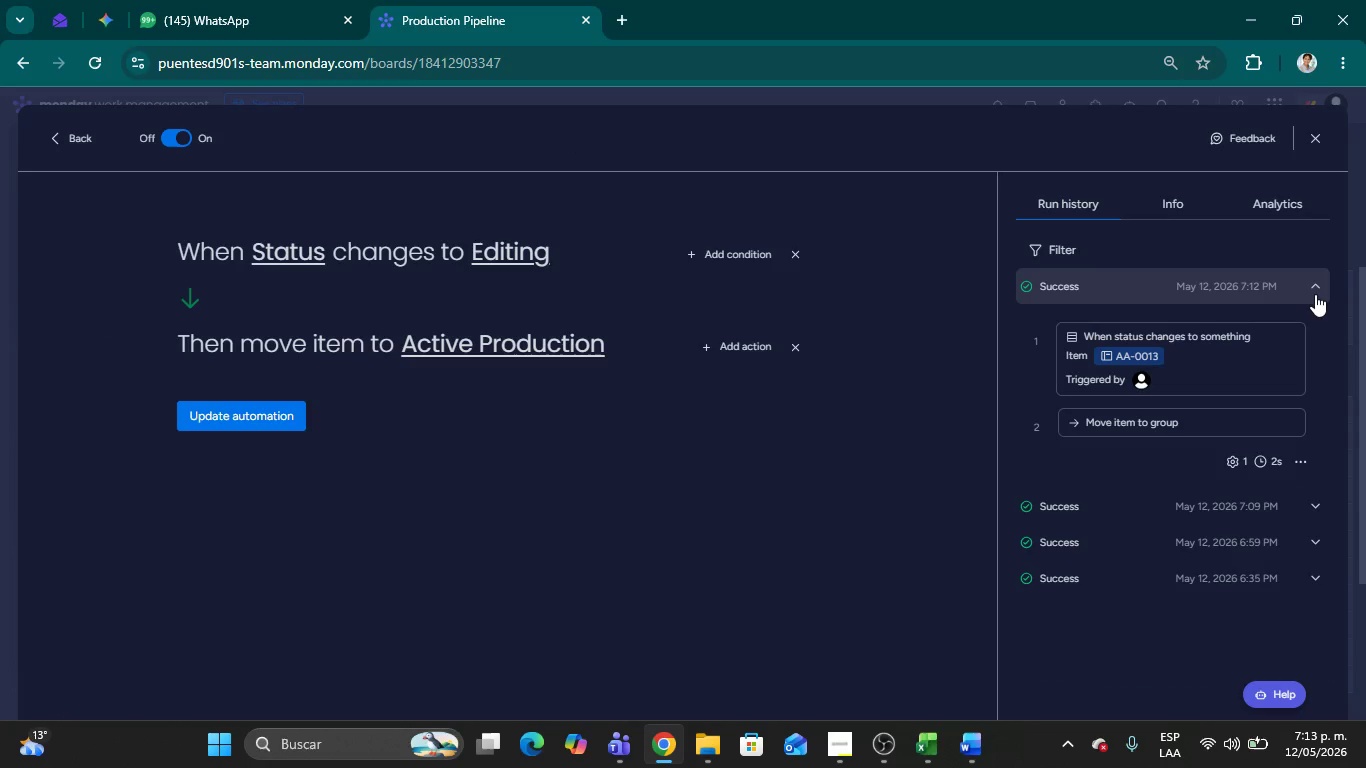 
left_click([1315, 294])
 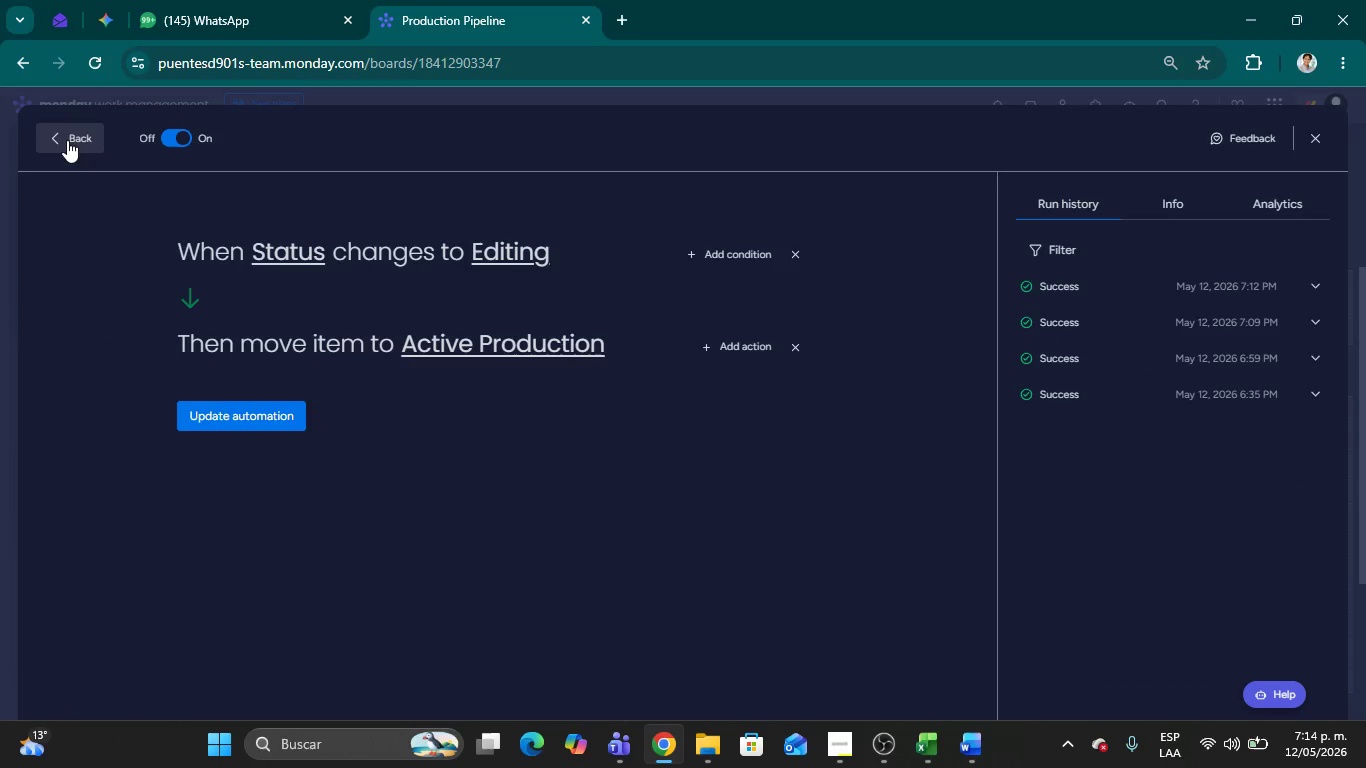 
left_click([67, 140])
 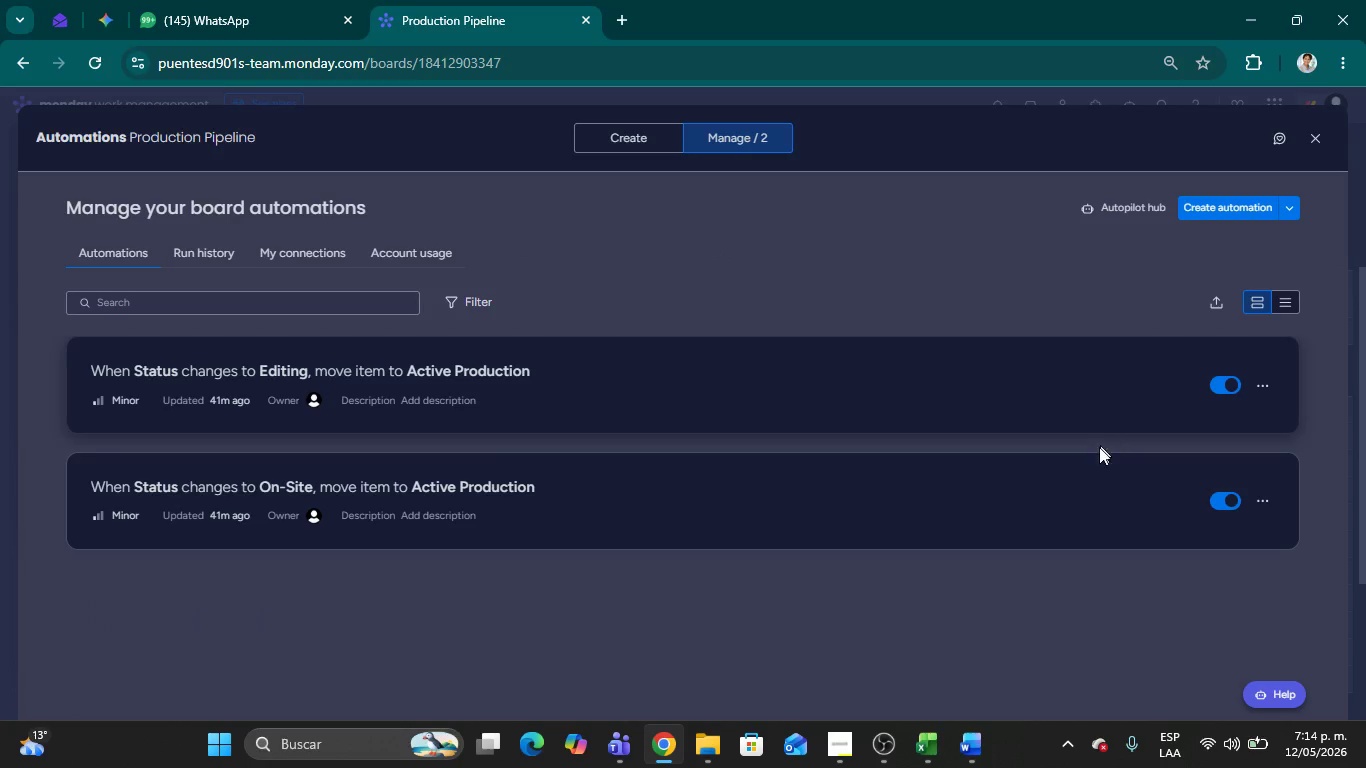 
left_click([1086, 485])
 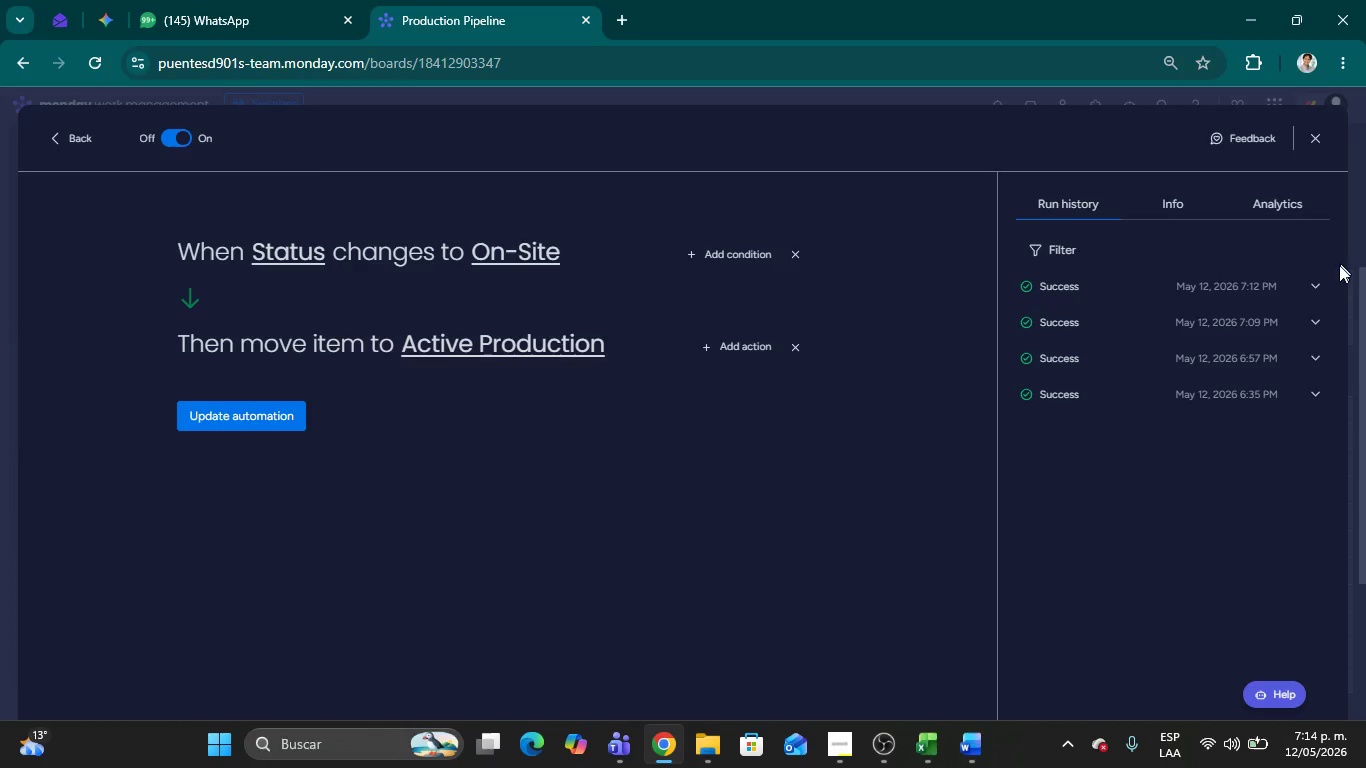 
left_click([1320, 284])
 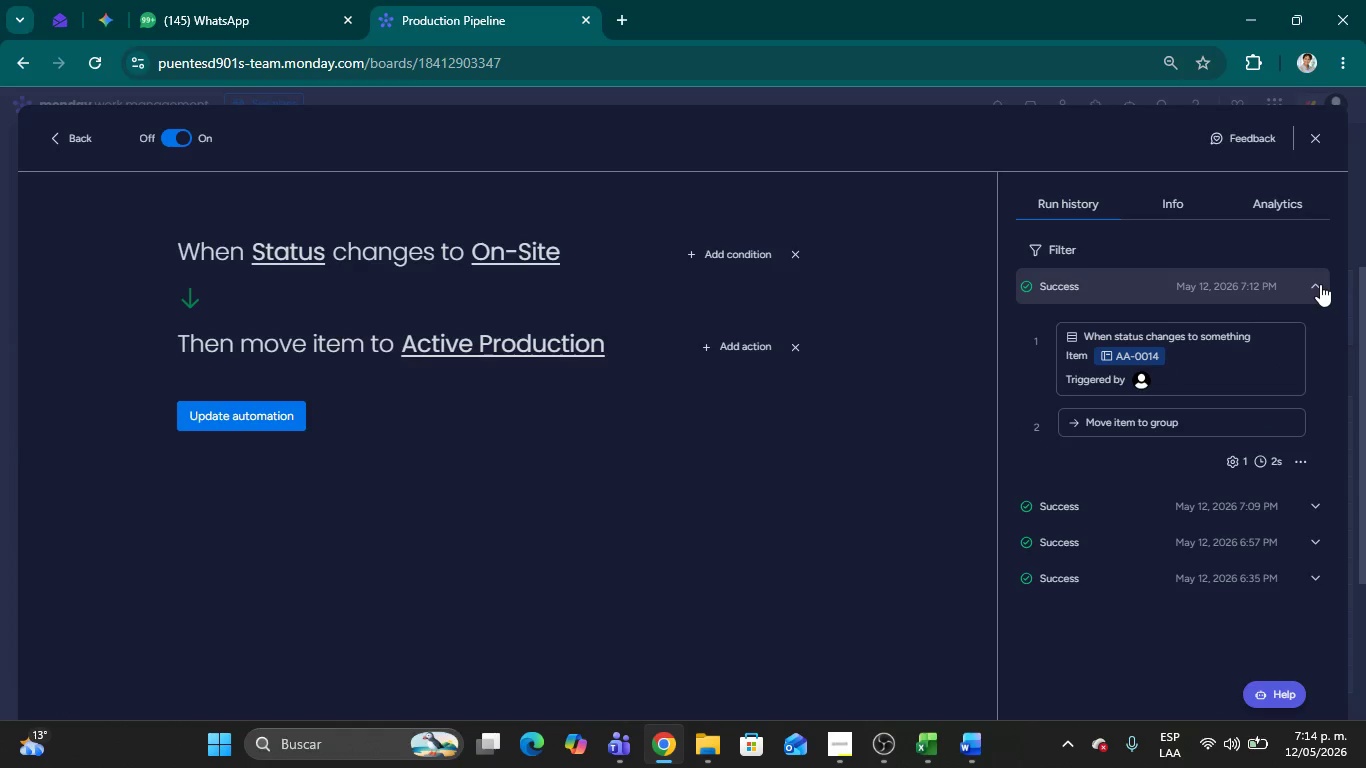 
left_click([1320, 284])
 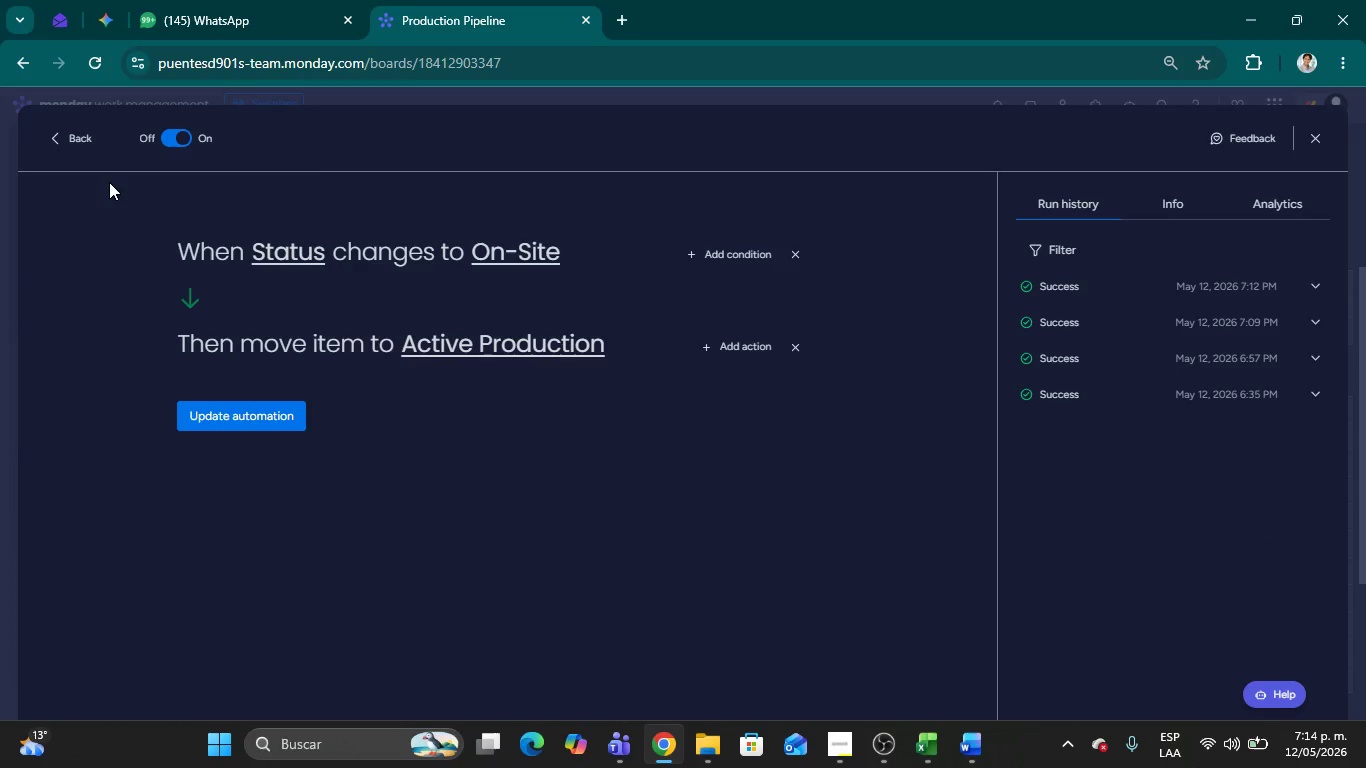 
left_click([63, 145])
 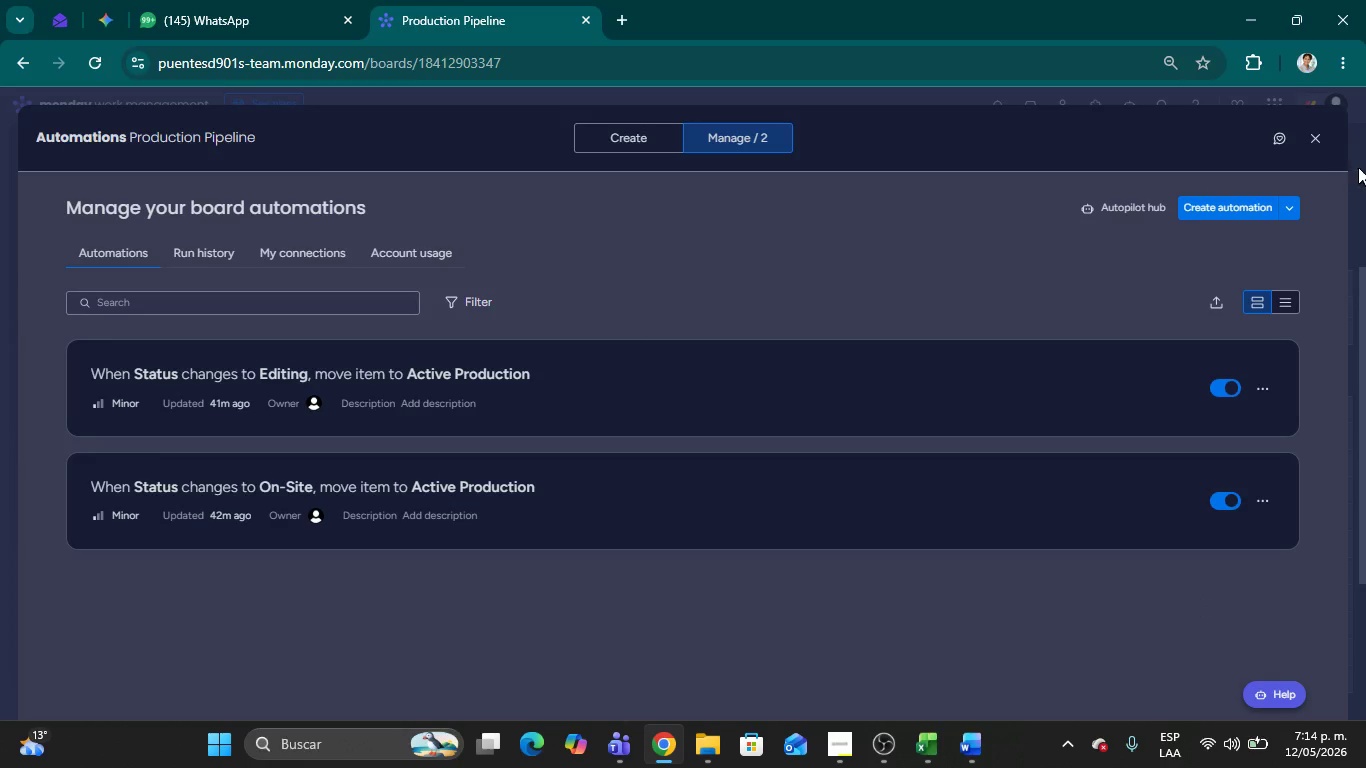 
left_click([1312, 140])
 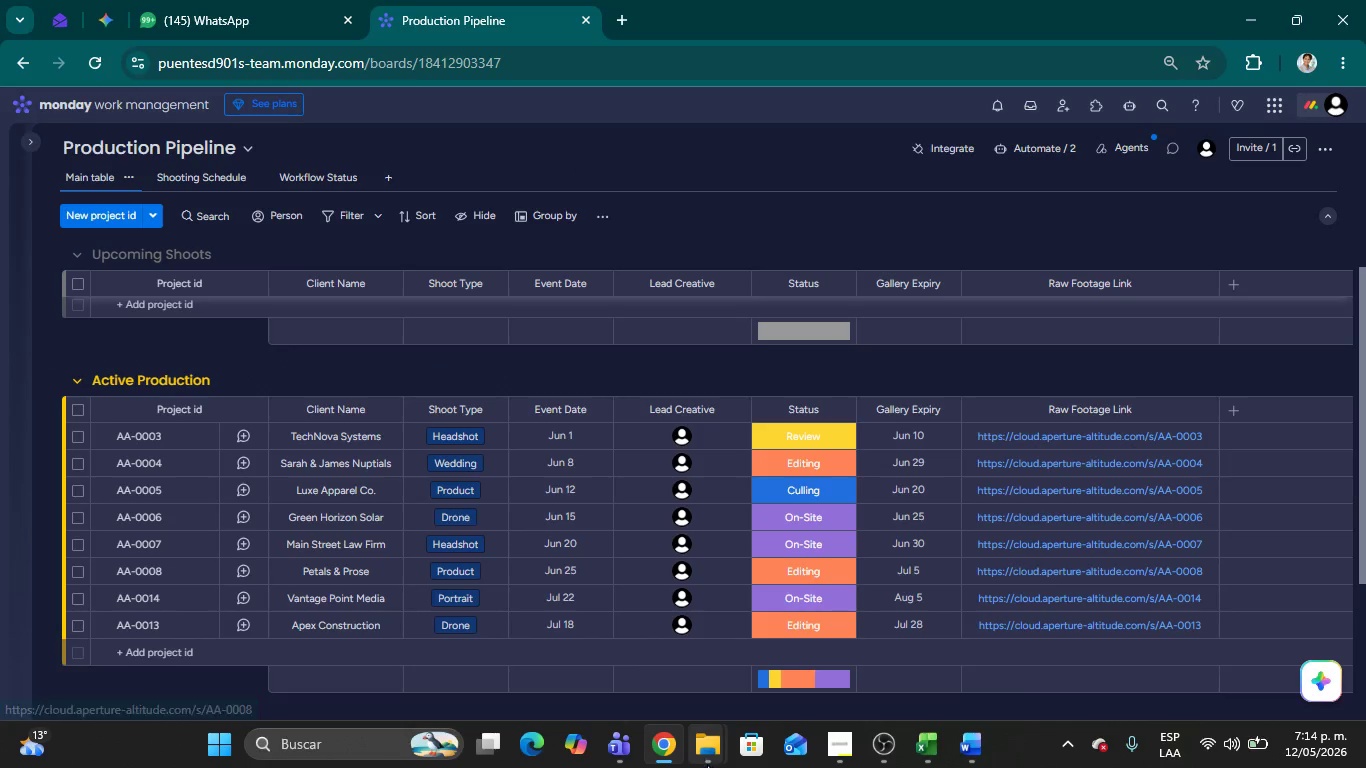 
left_click([708, 766])
 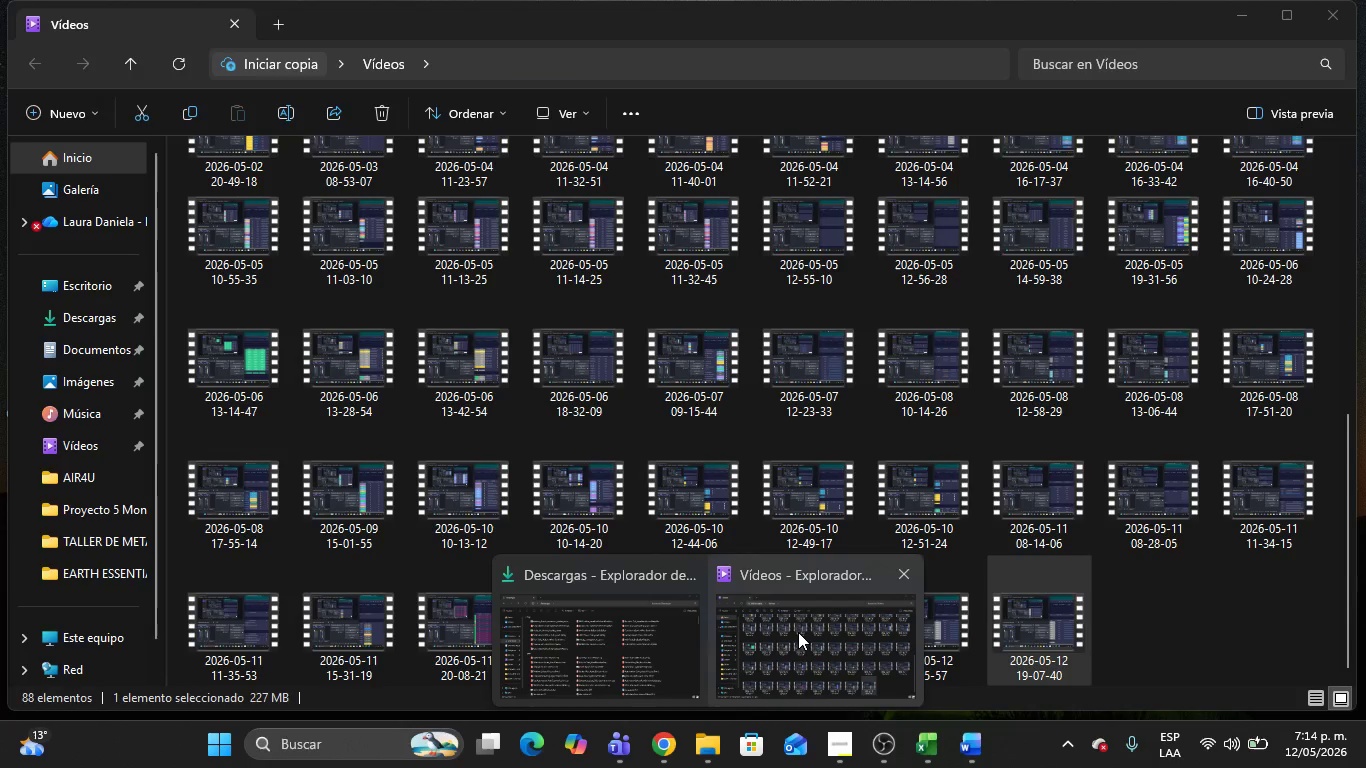 
left_click([798, 632])
 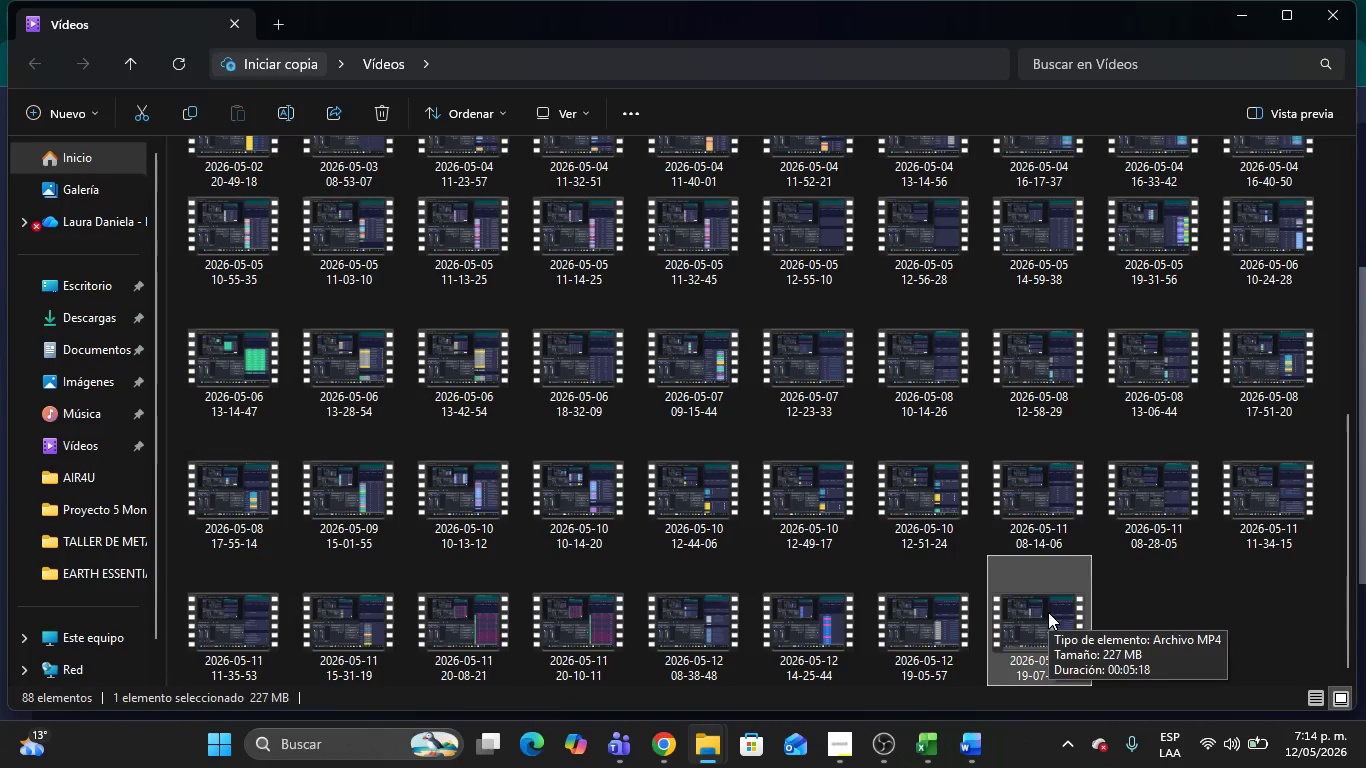 
double_click([1048, 612])
 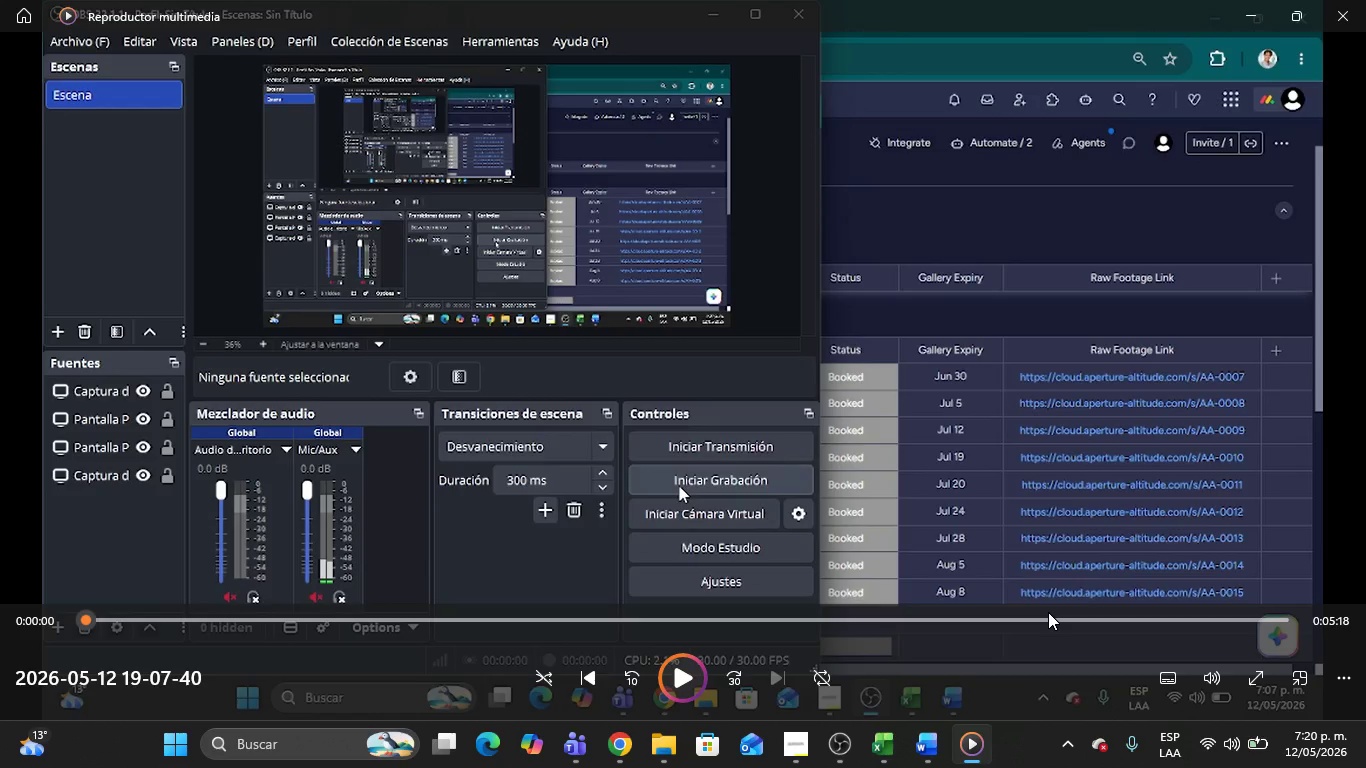 
wait(341.47)
 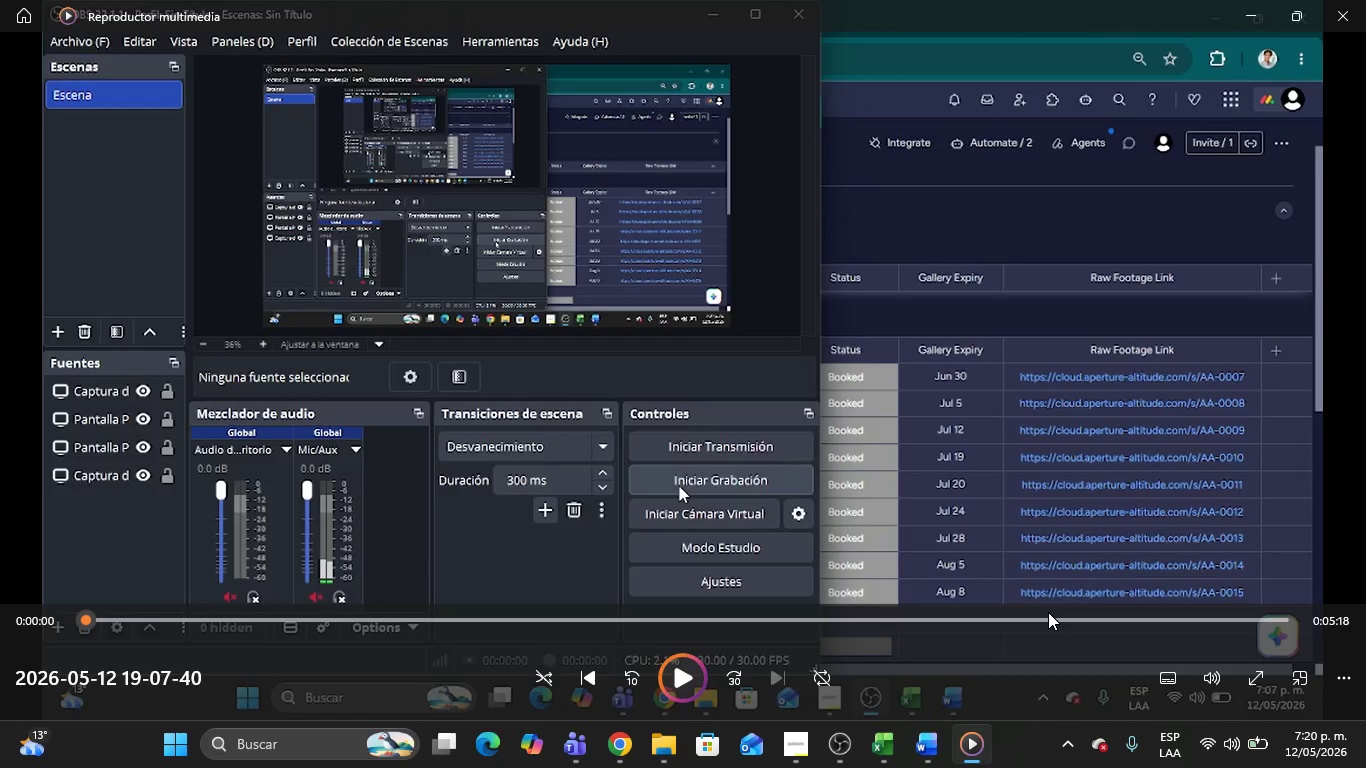 
left_click([1365, 18])
 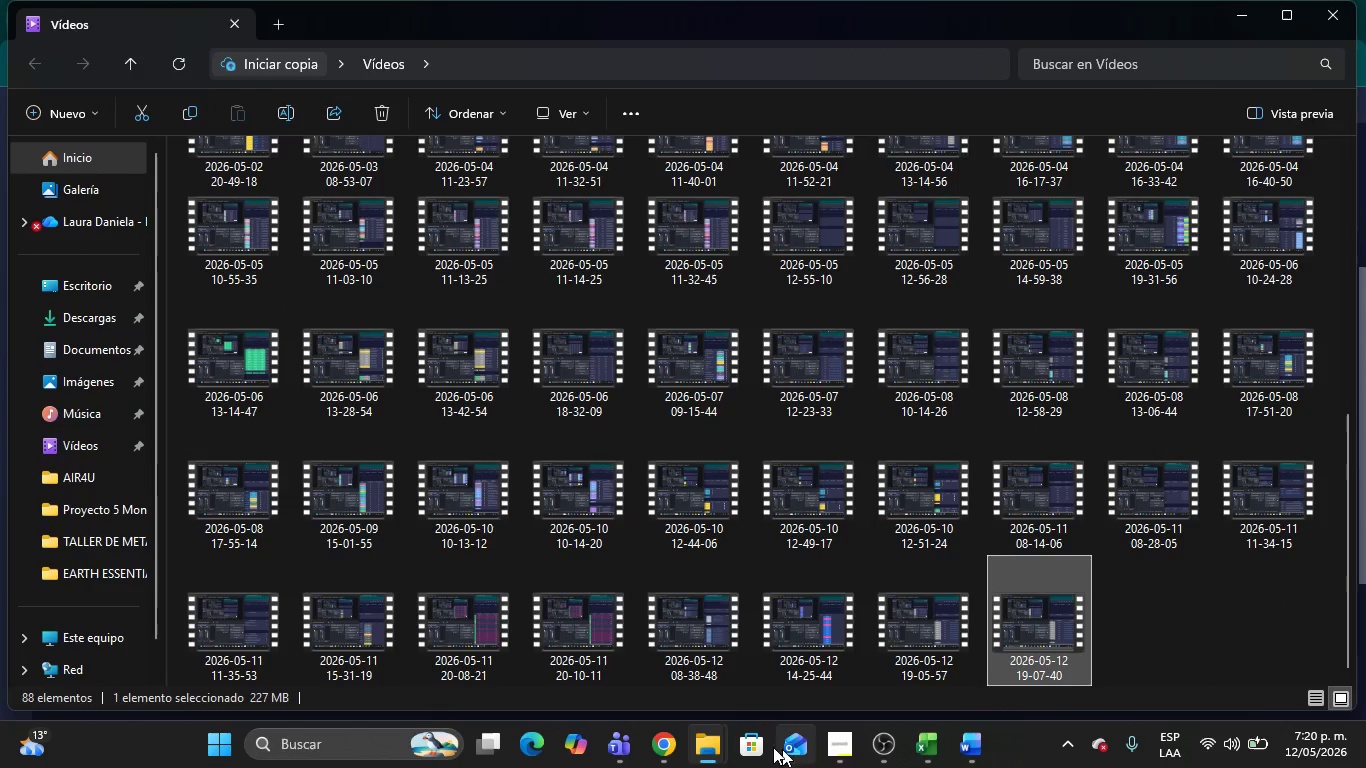 
left_click([656, 734])
 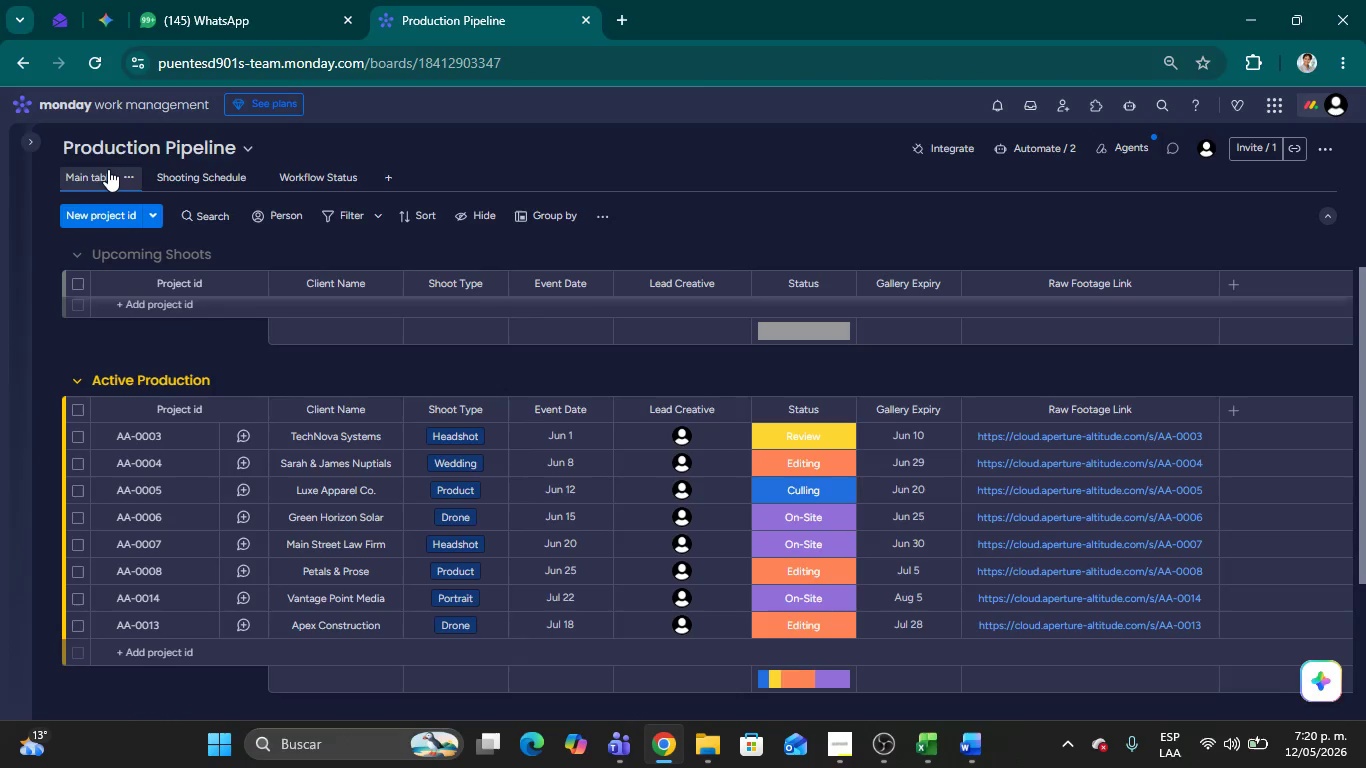 
left_click([133, 172])
 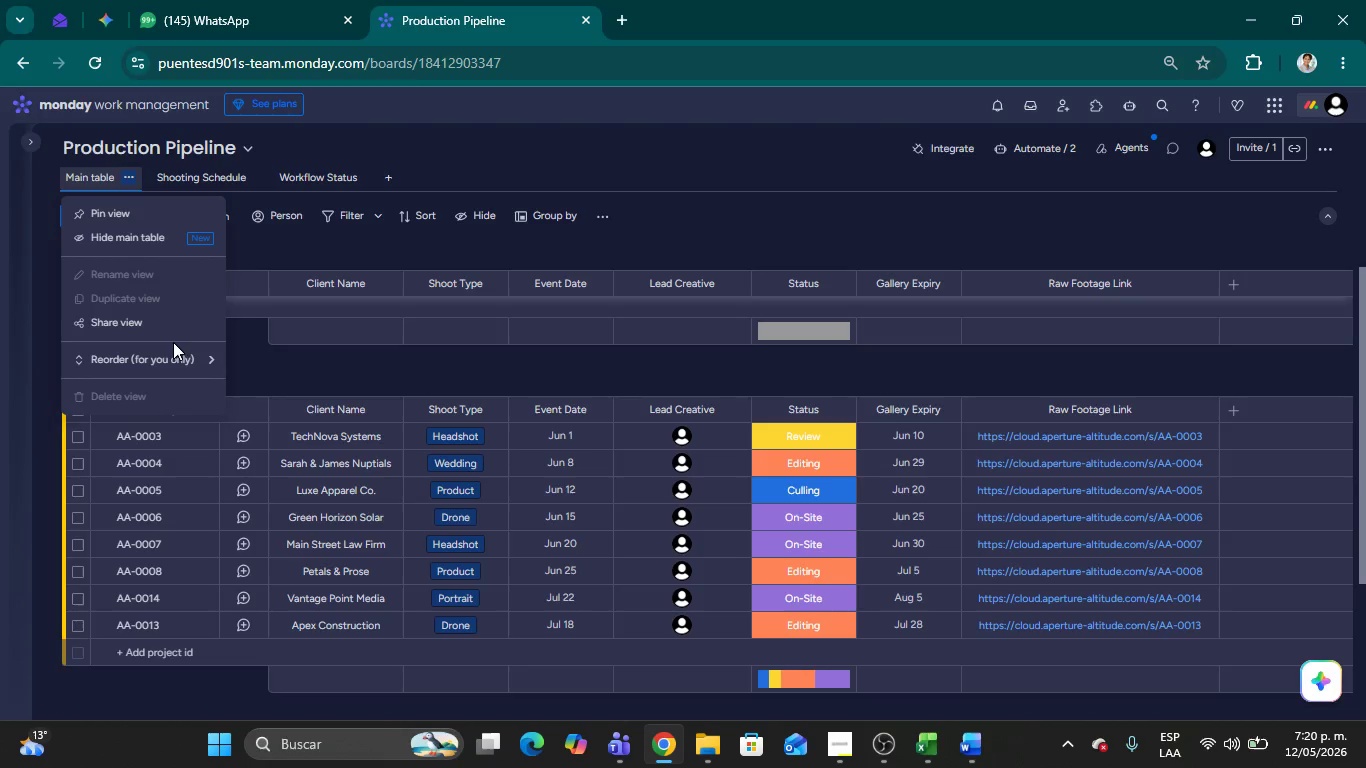 
left_click([163, 324])
 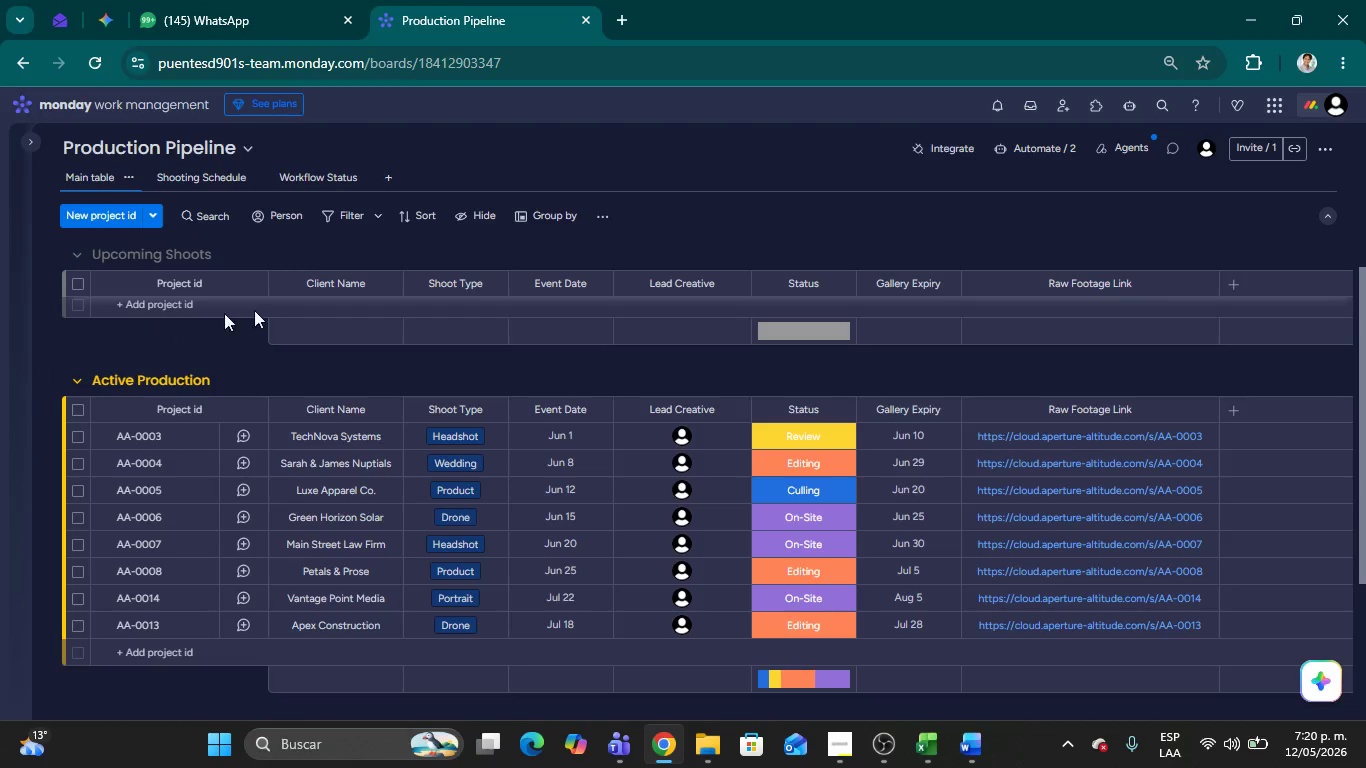 
mouse_move([495, 358])
 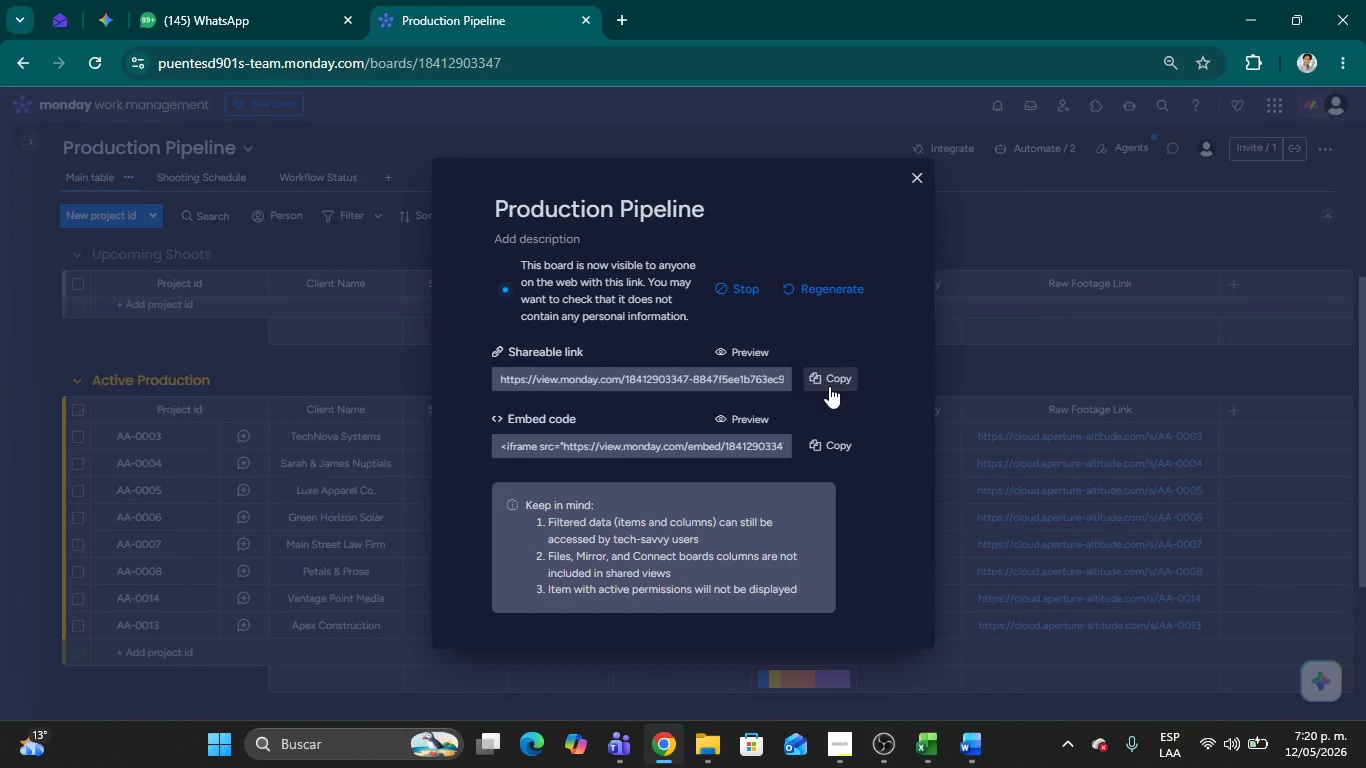 
left_click([829, 386])
 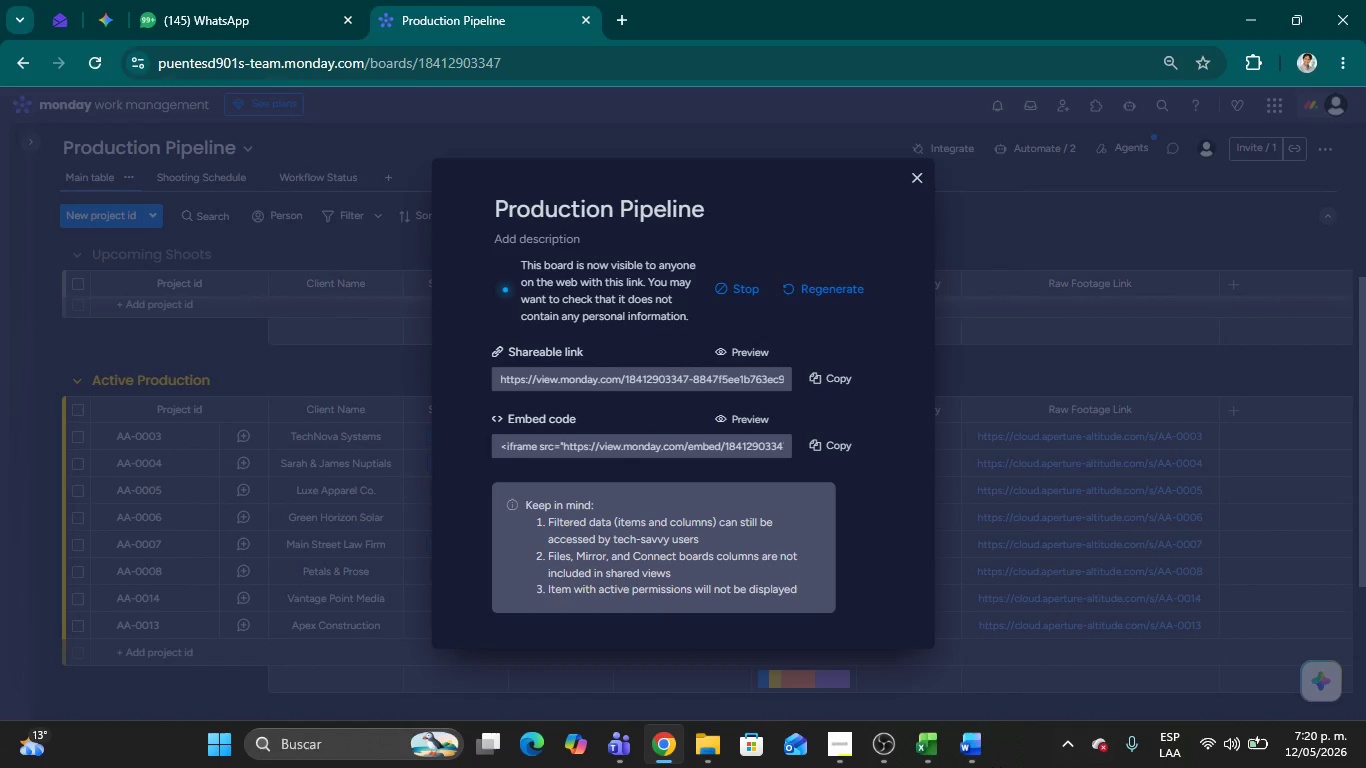 
left_click([848, 730])